 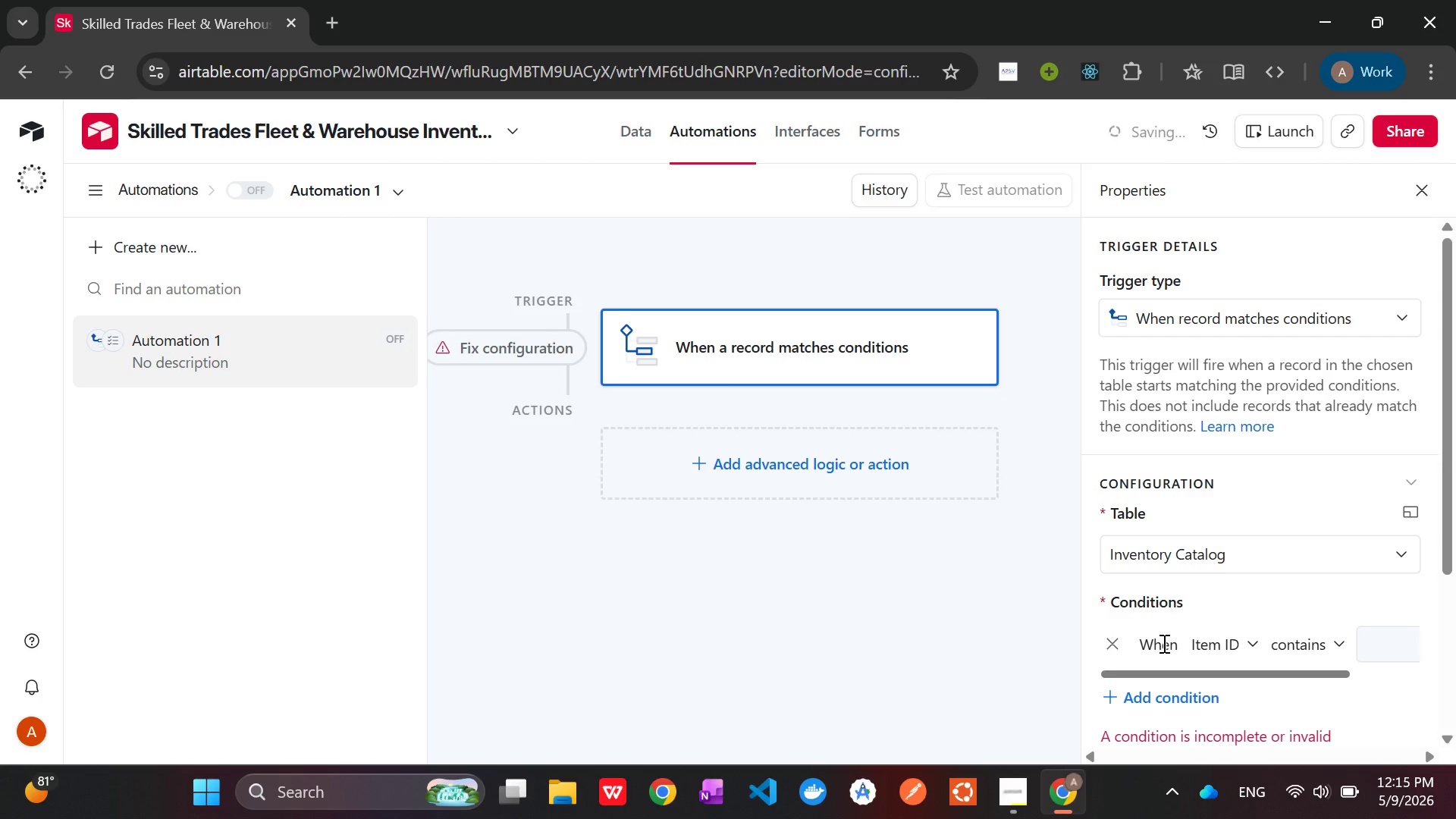 
left_click([1225, 645])
 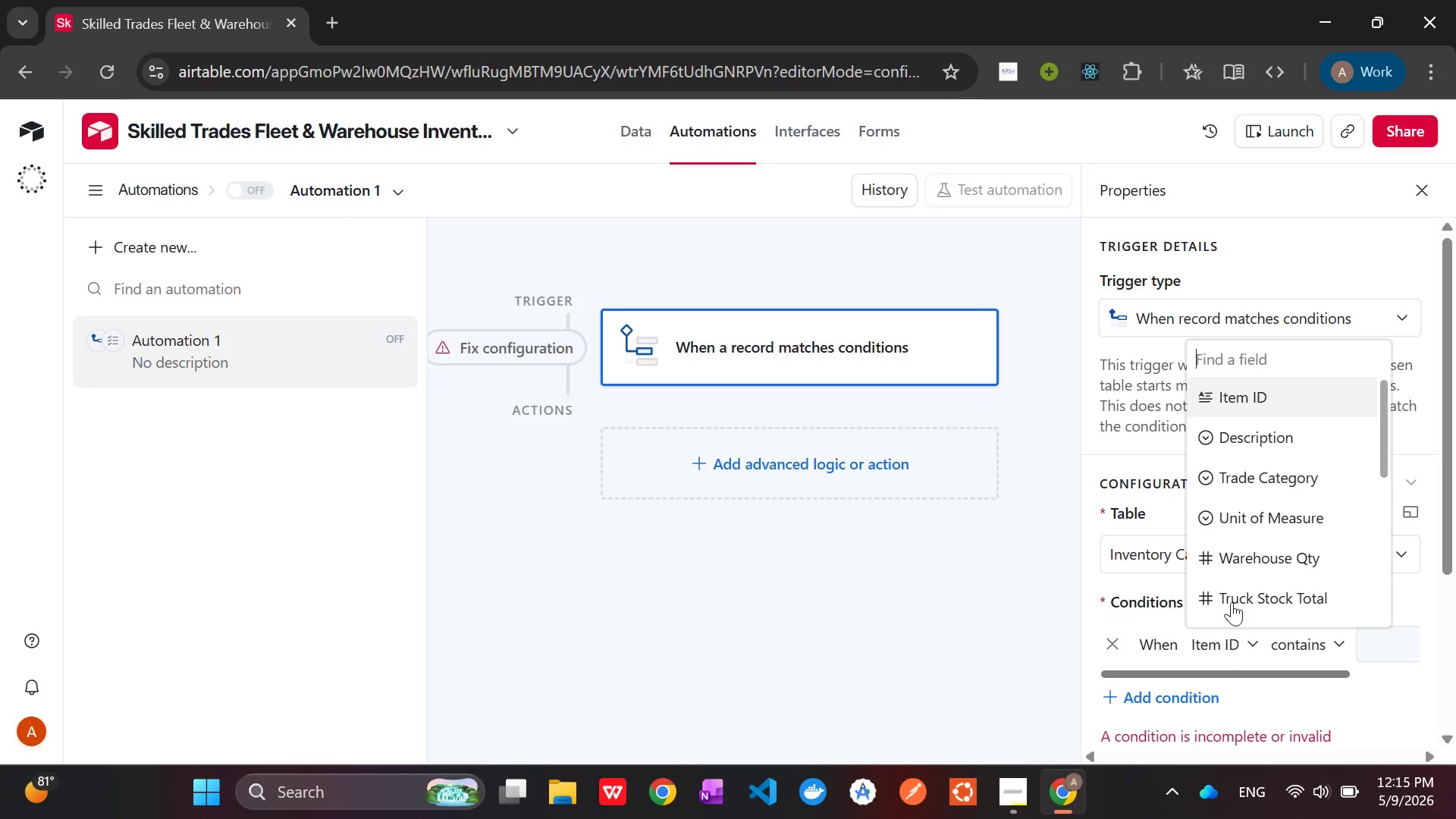 
scroll: coordinate [1249, 557], scroll_direction: down, amount: 3.0
 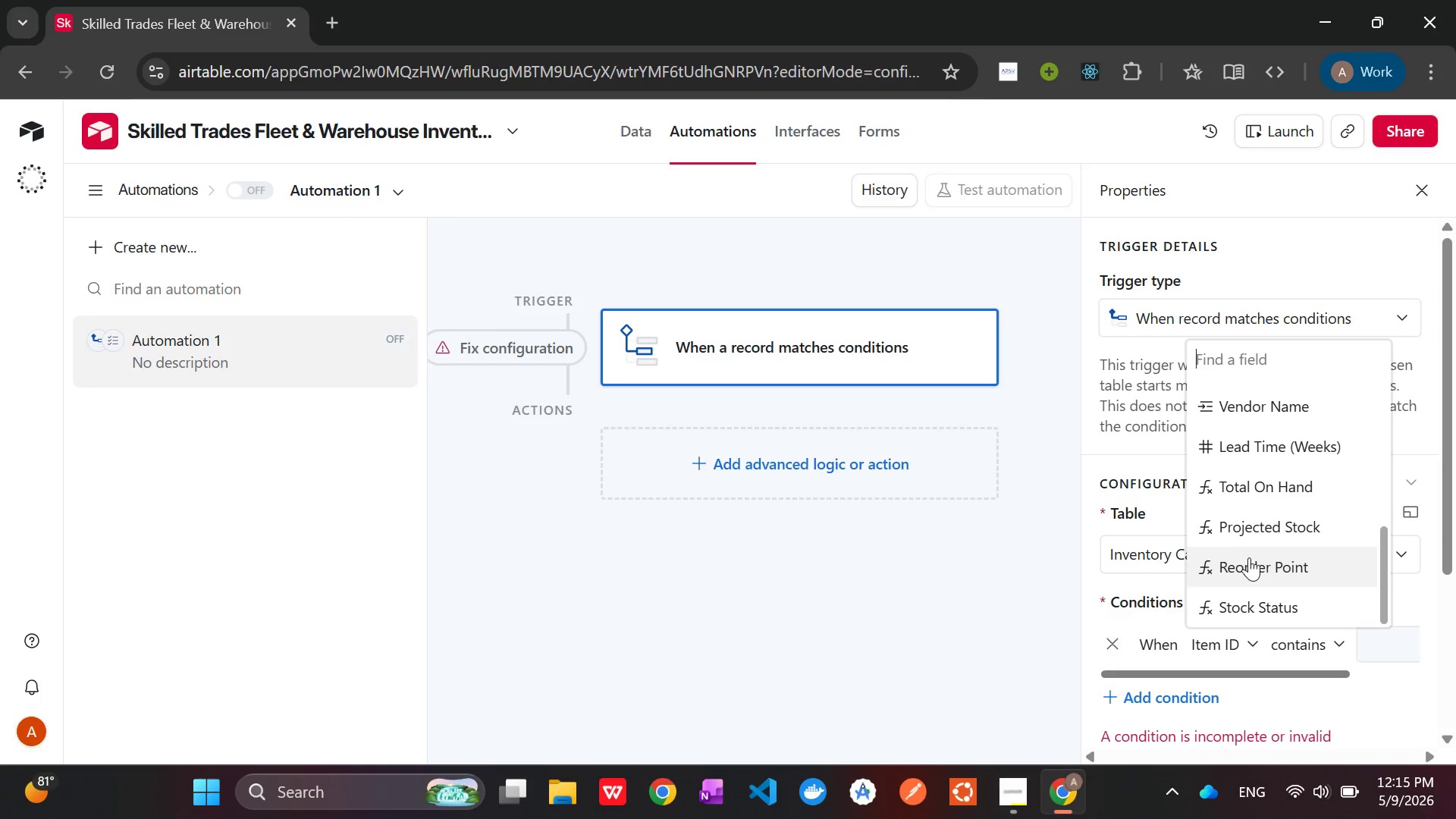 
left_click([1251, 598])
 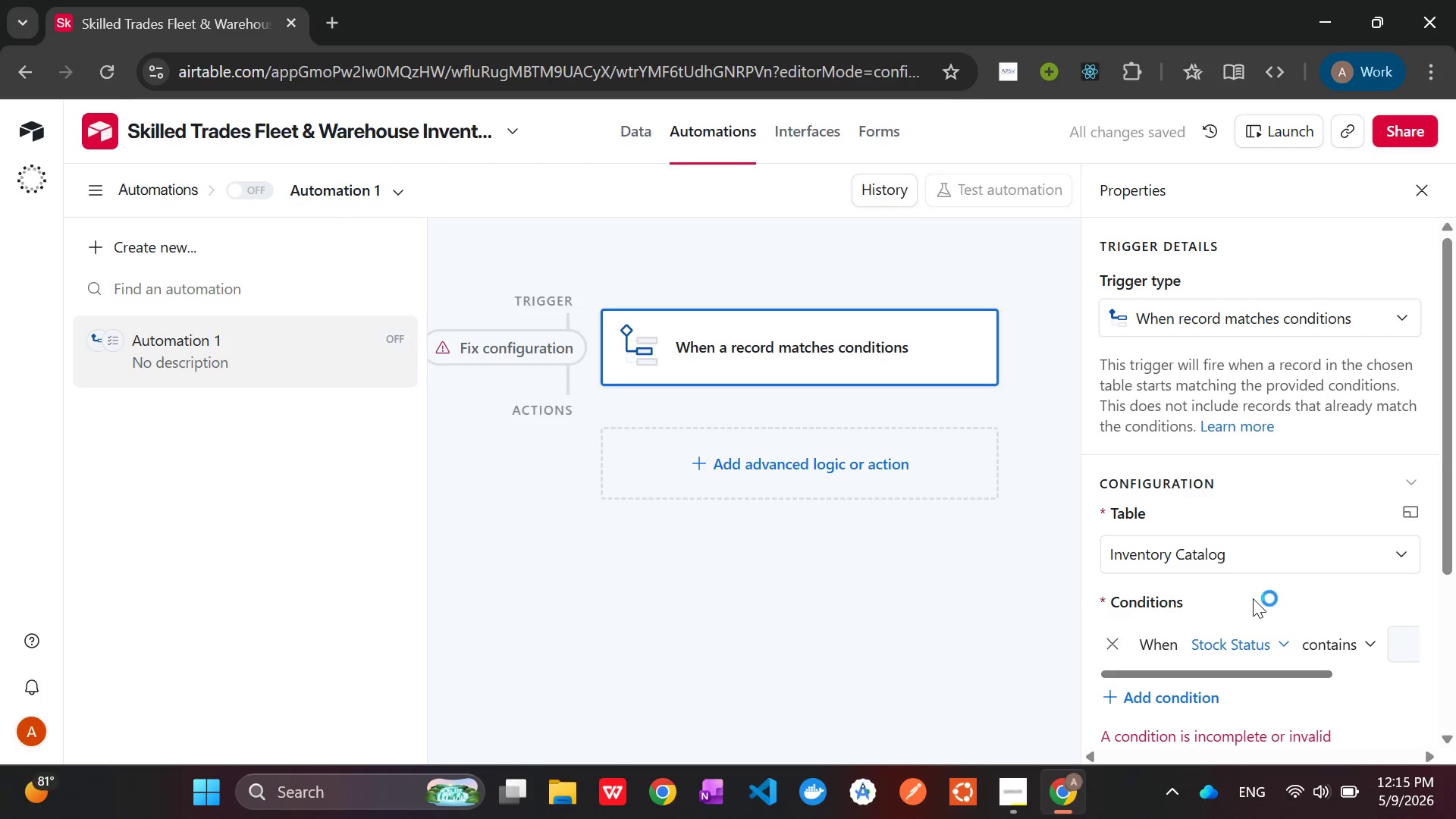 
left_click([1338, 654])
 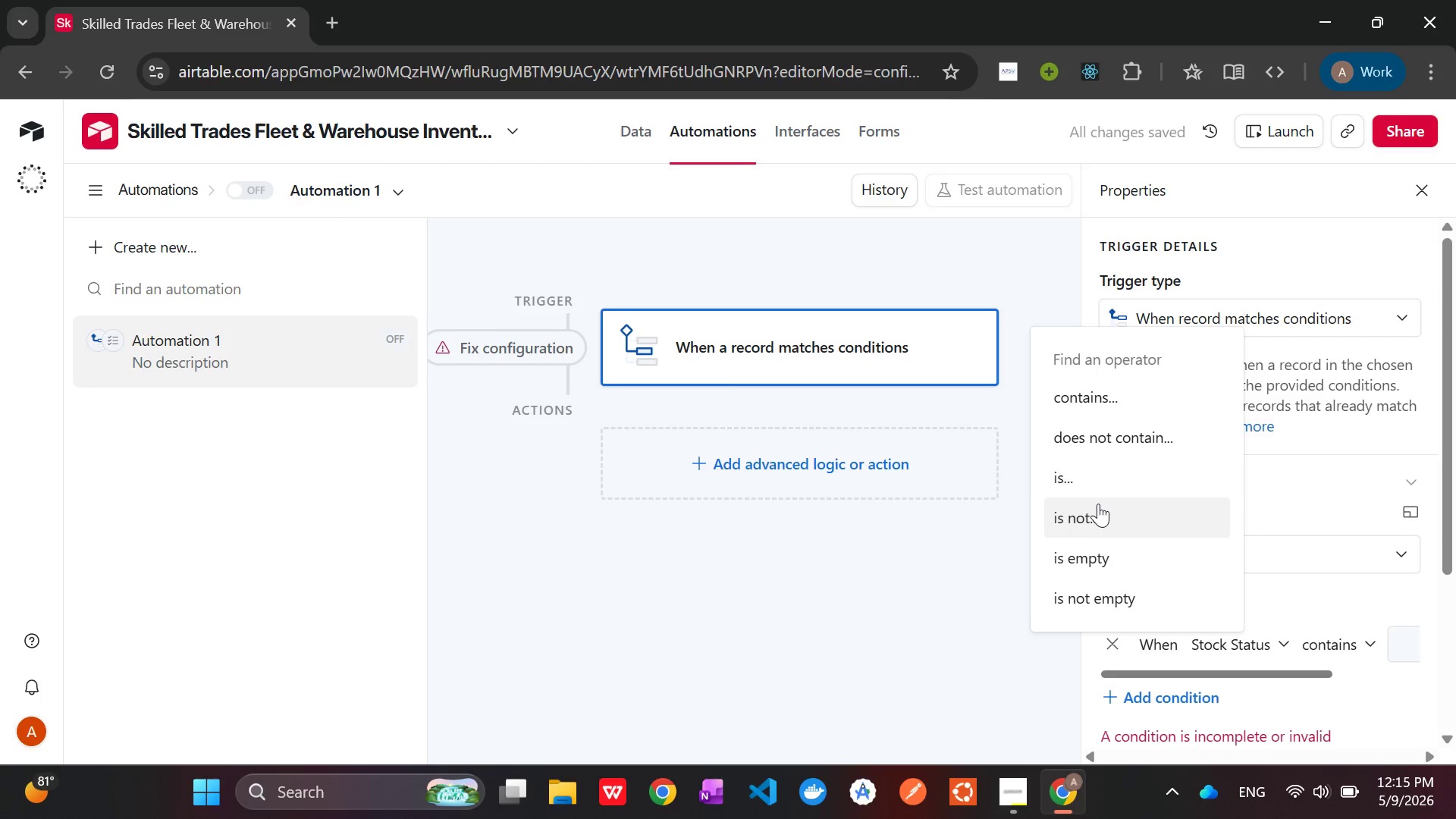 
left_click([1074, 475])
 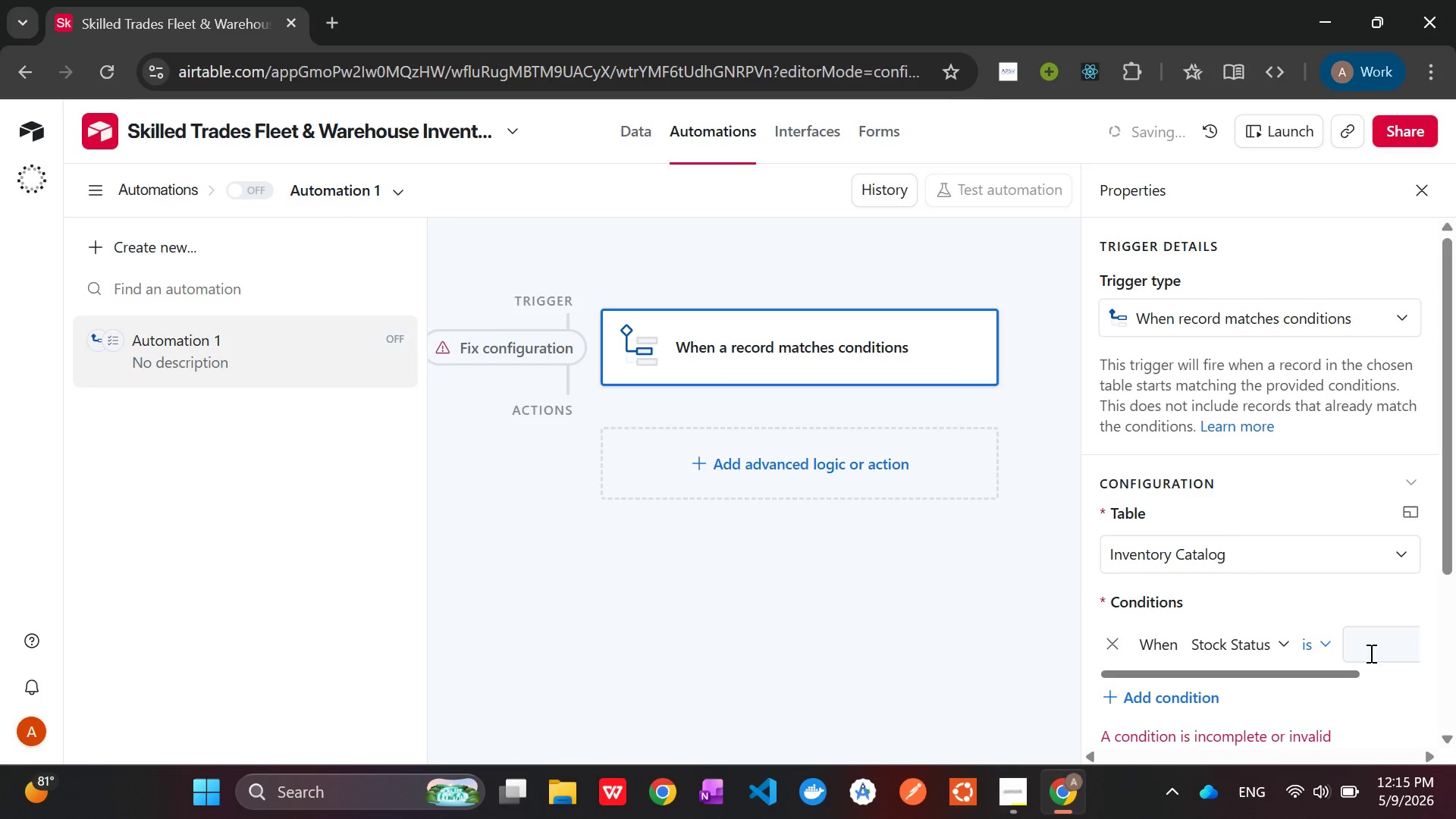 
left_click([1376, 653])
 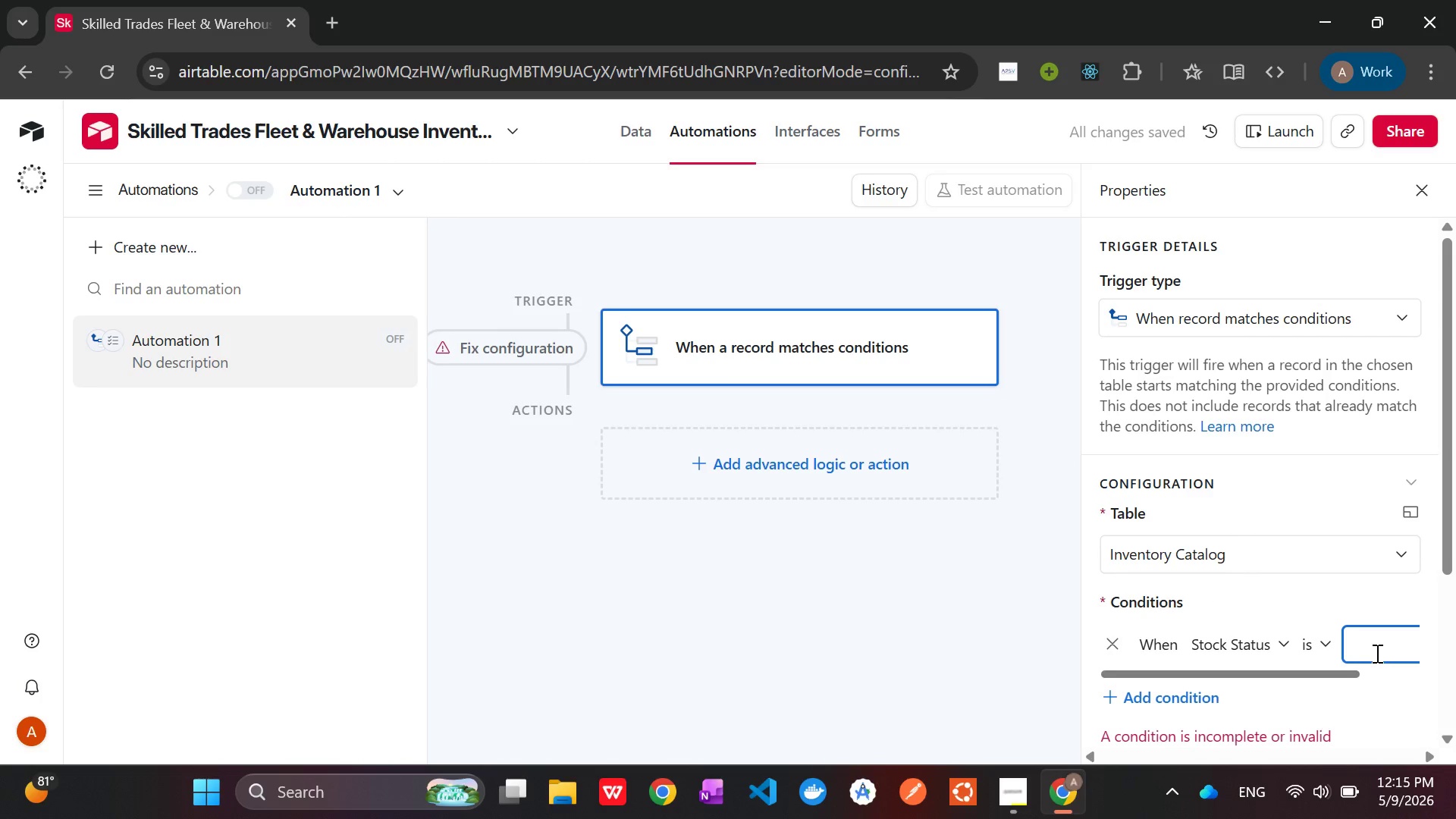 
key(Control+ControlLeft)
 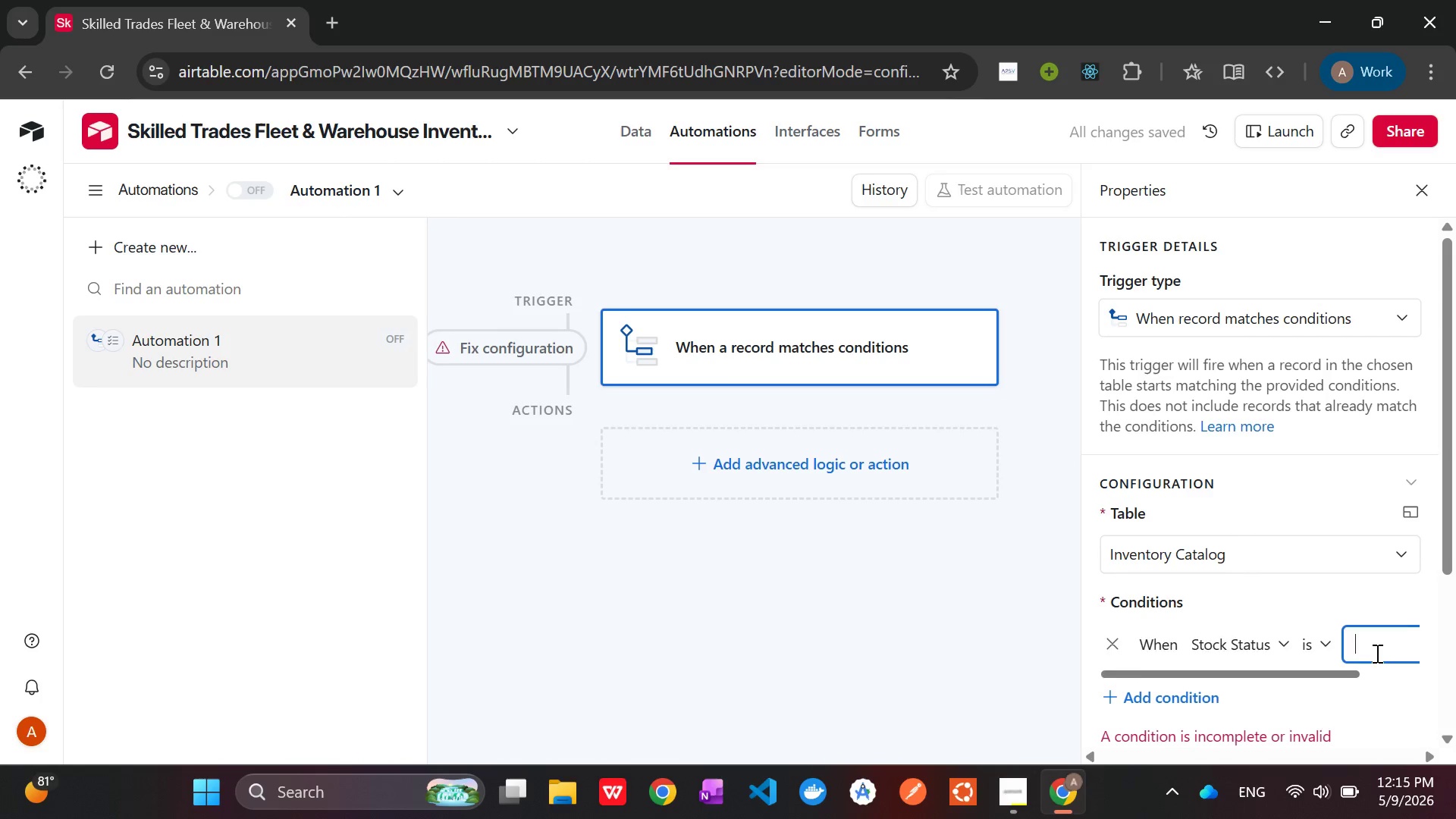 
key(Control+V)
 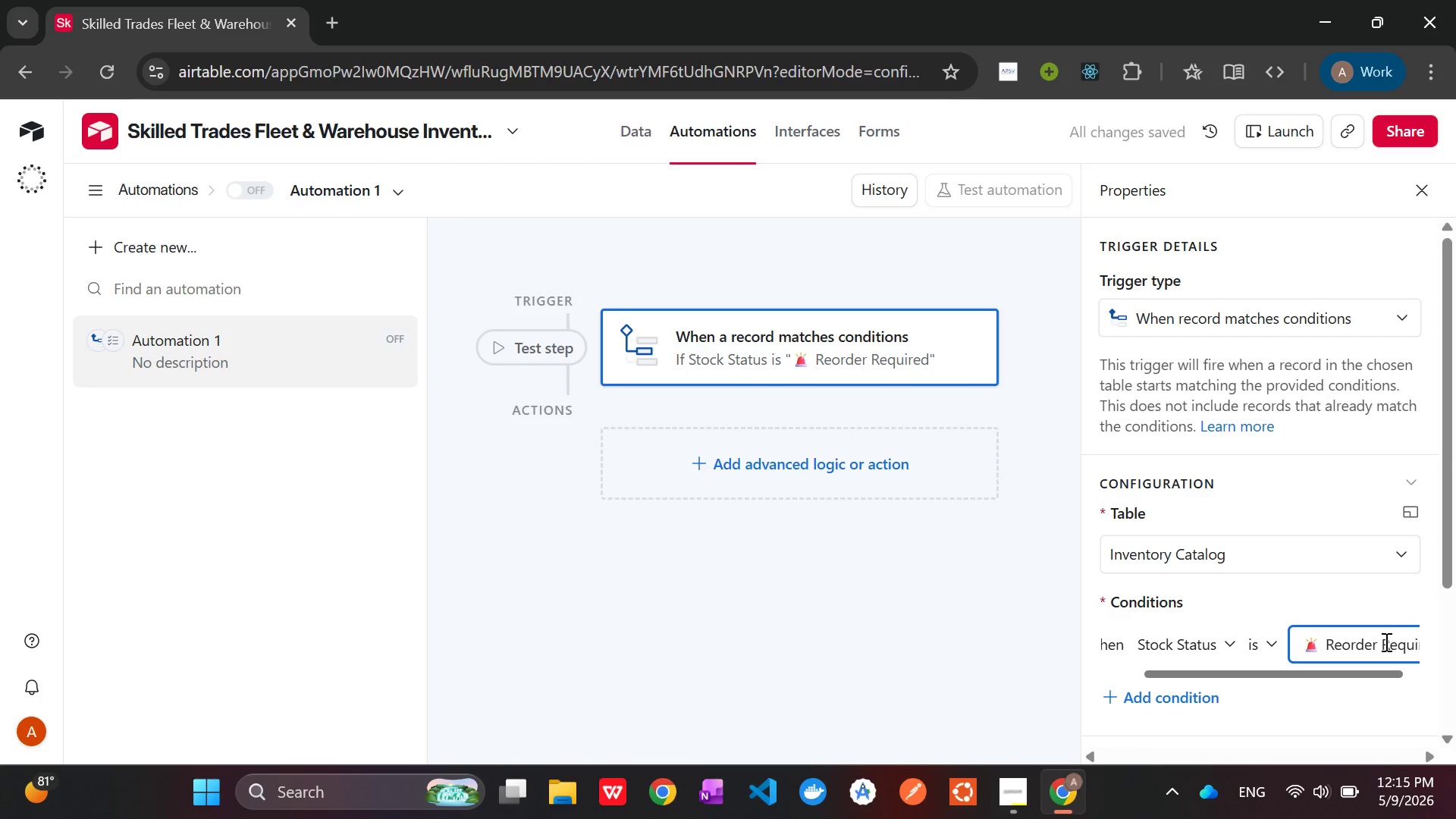 
wait(5.59)
 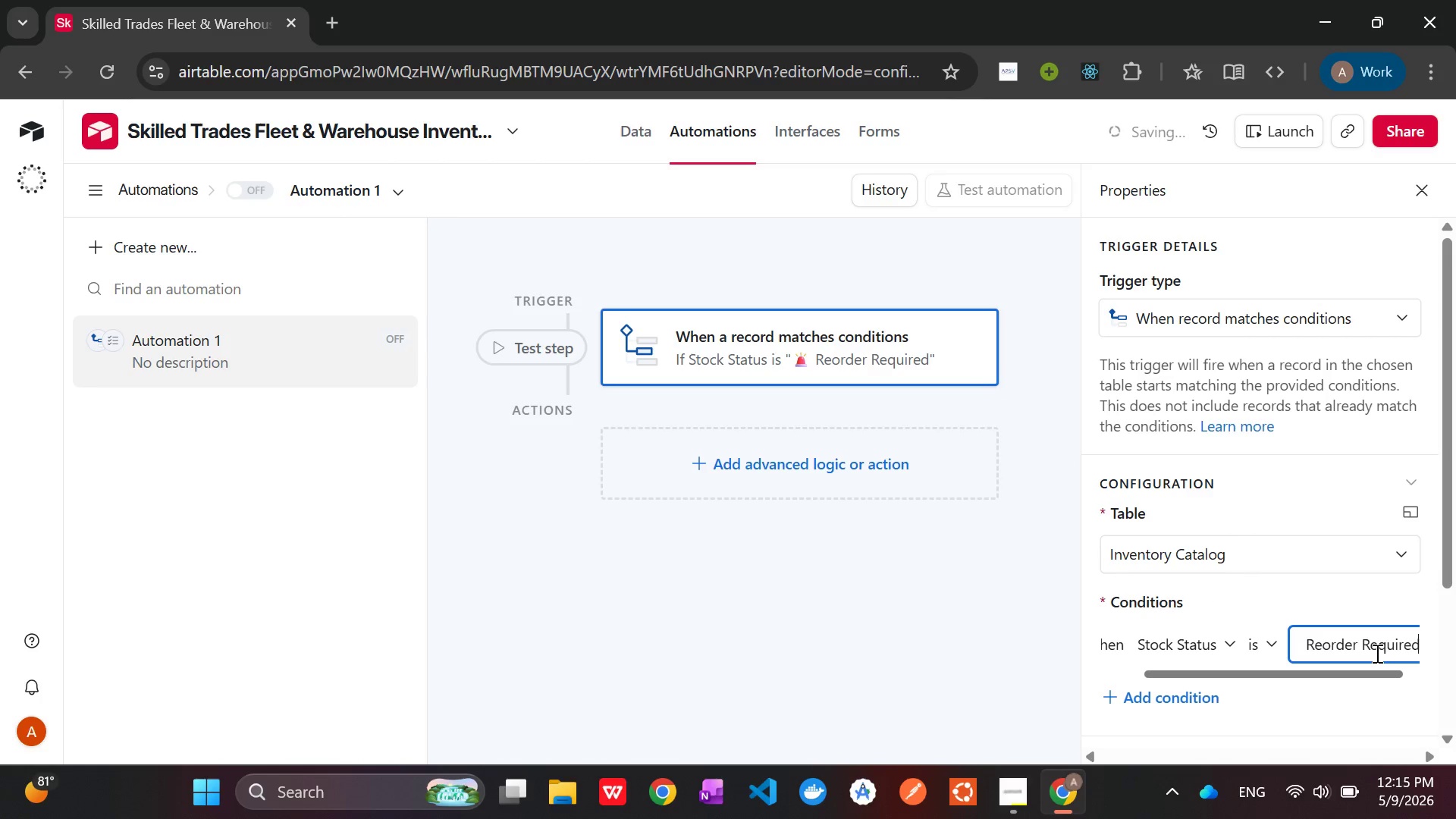 
scroll: coordinate [1277, 513], scroll_direction: down, amount: 2.0
 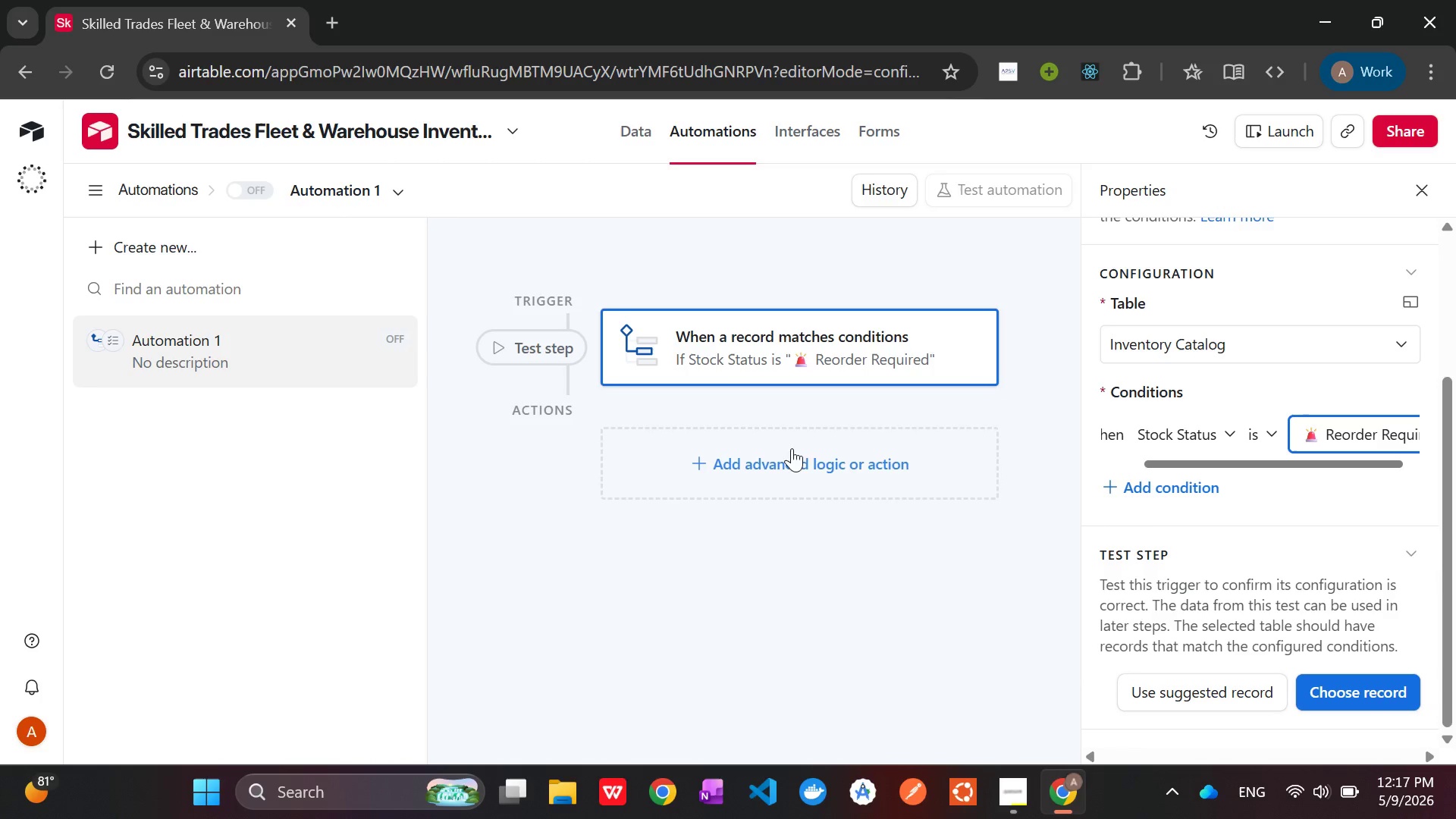 
wait(108.45)
 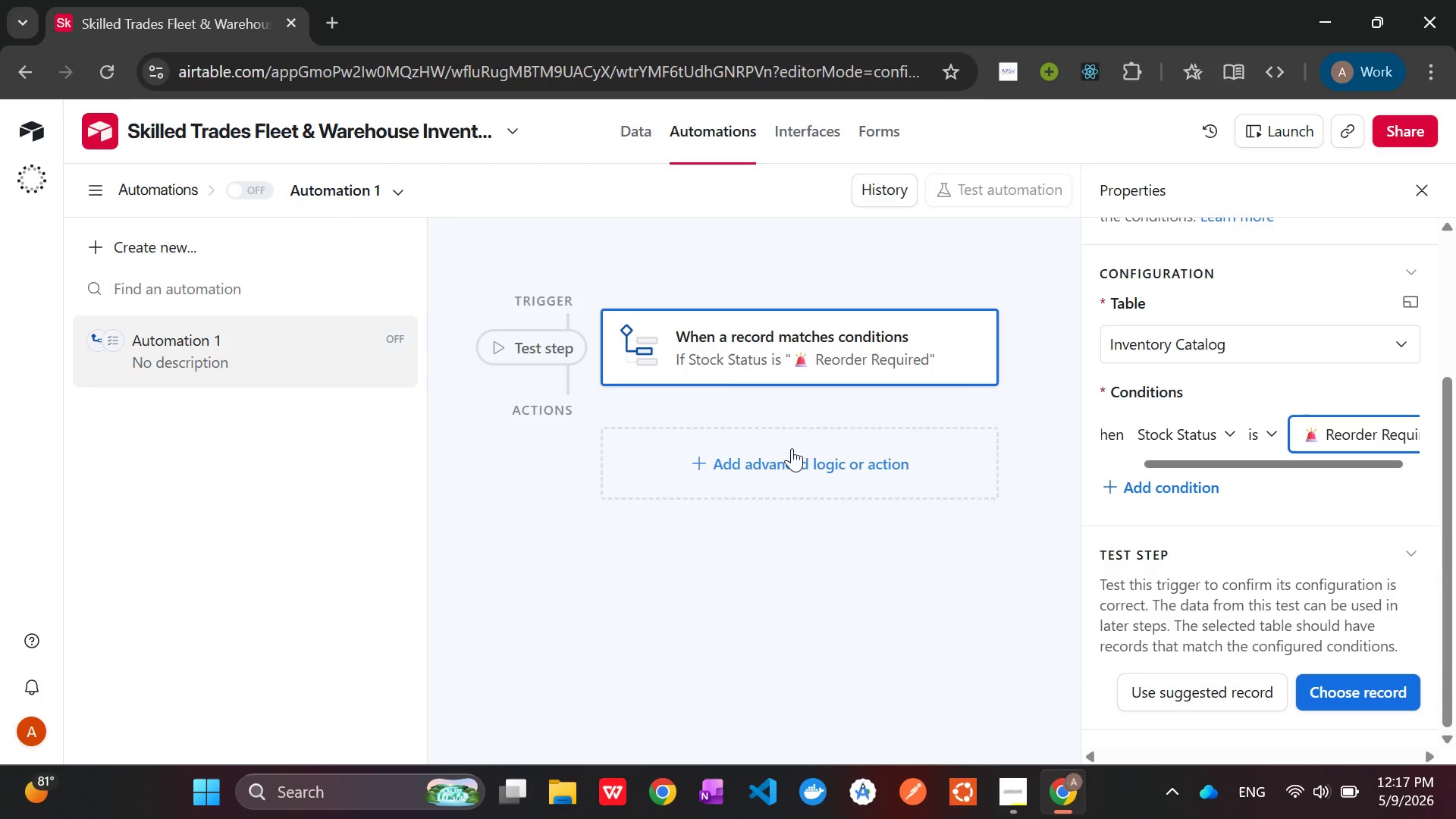 
left_click([792, 472])
 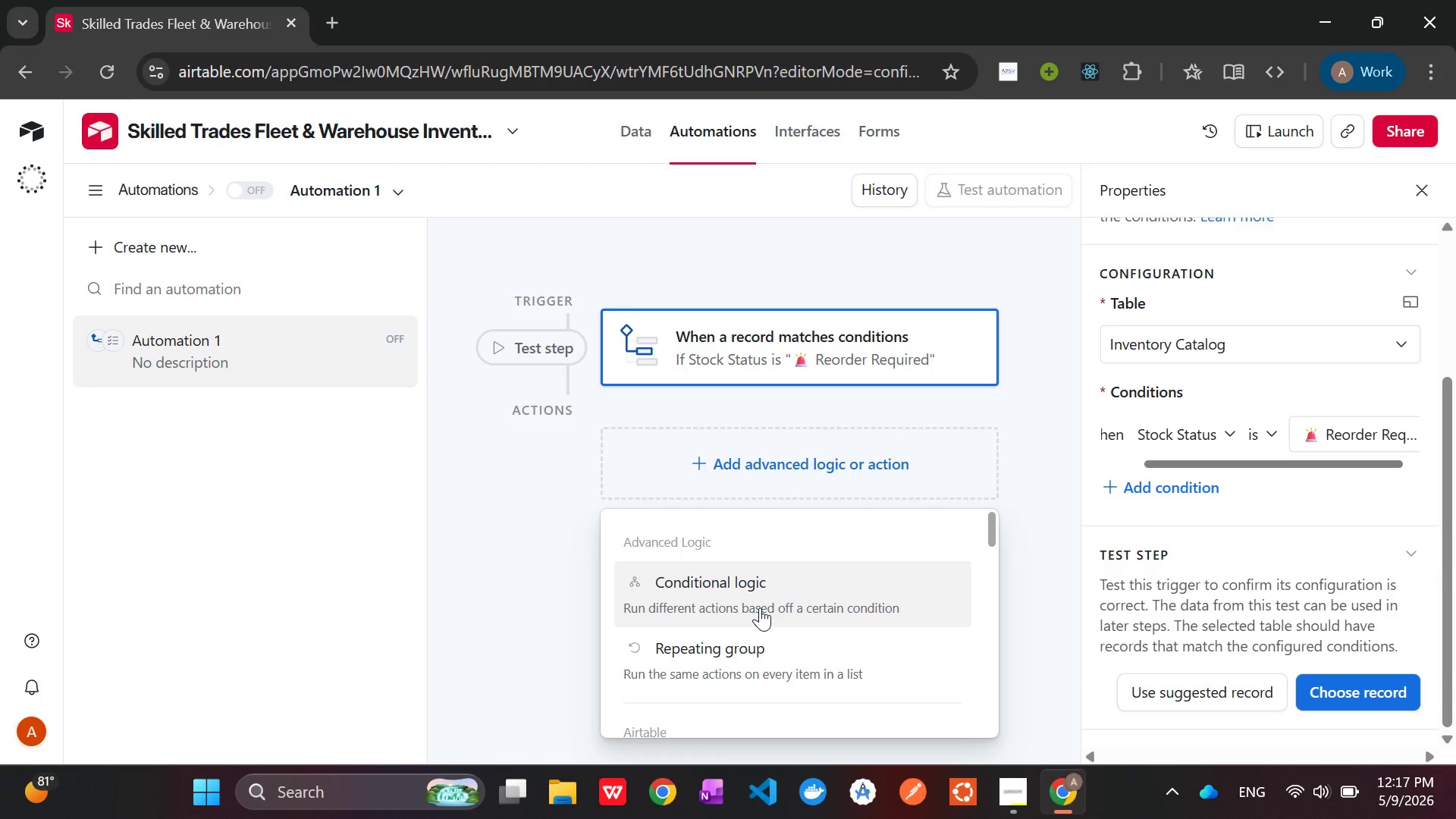 
wait(8.69)
 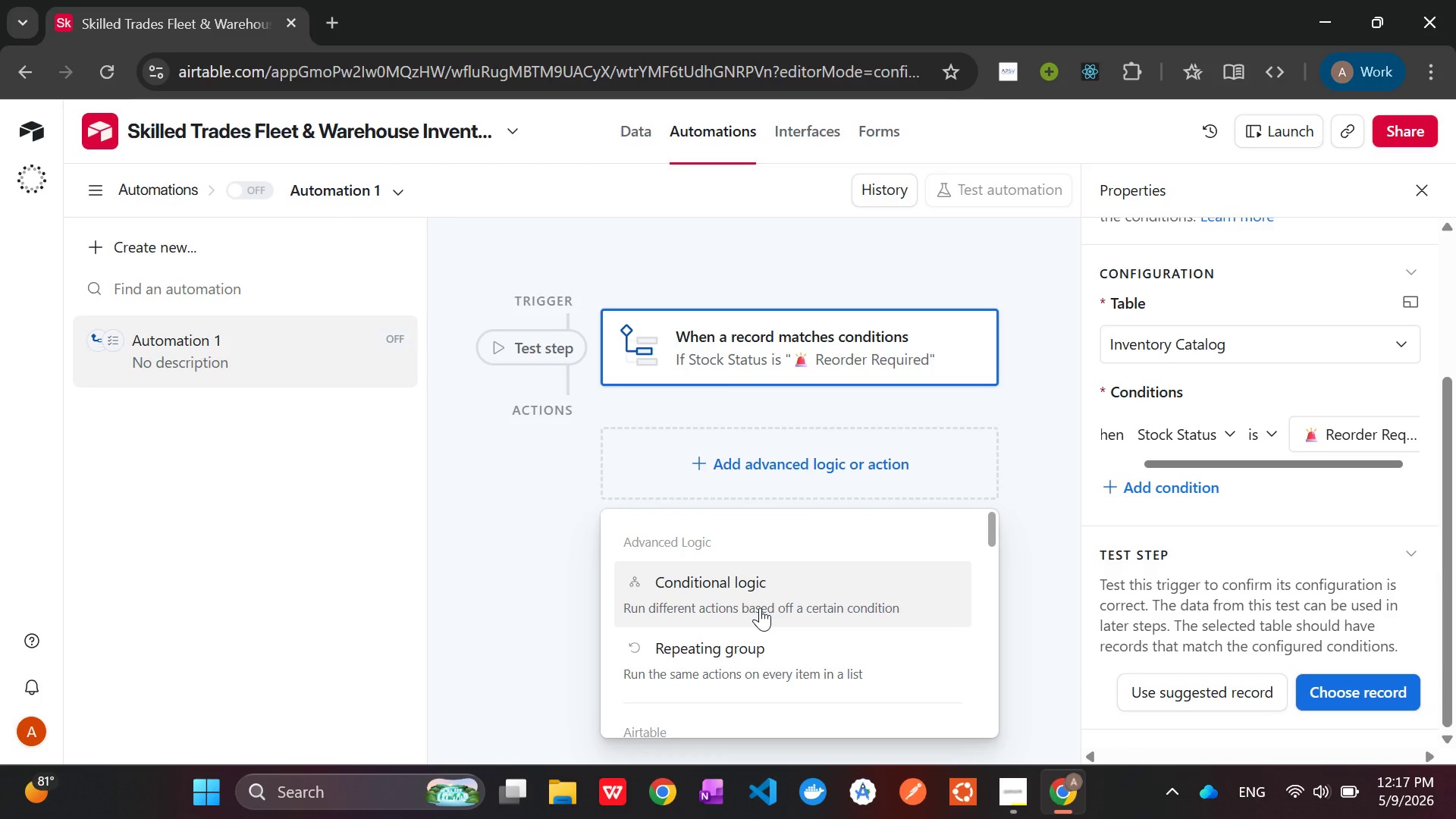 
scroll: coordinate [760, 607], scroll_direction: down, amount: 1.0
 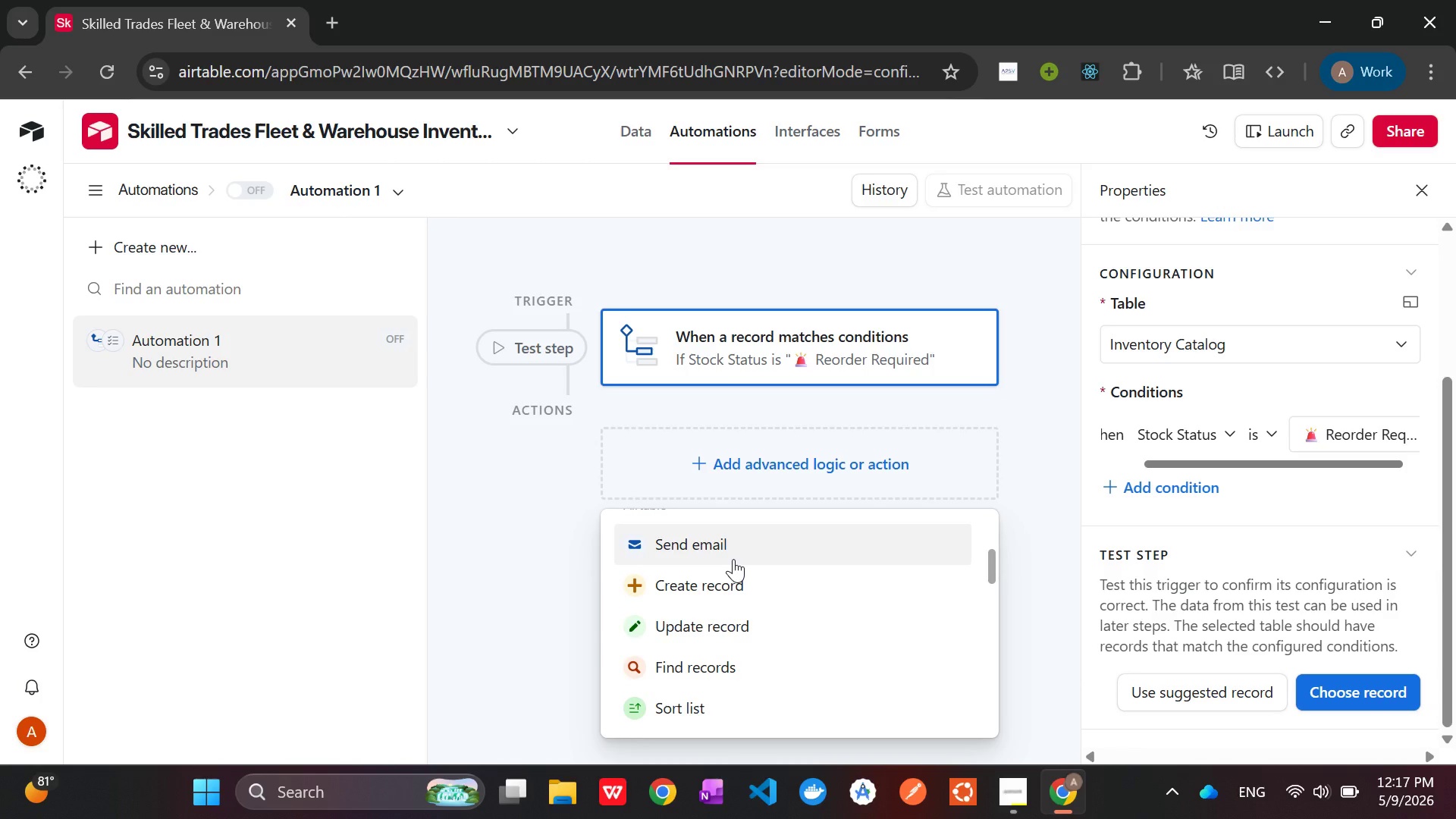 
wait(13.22)
 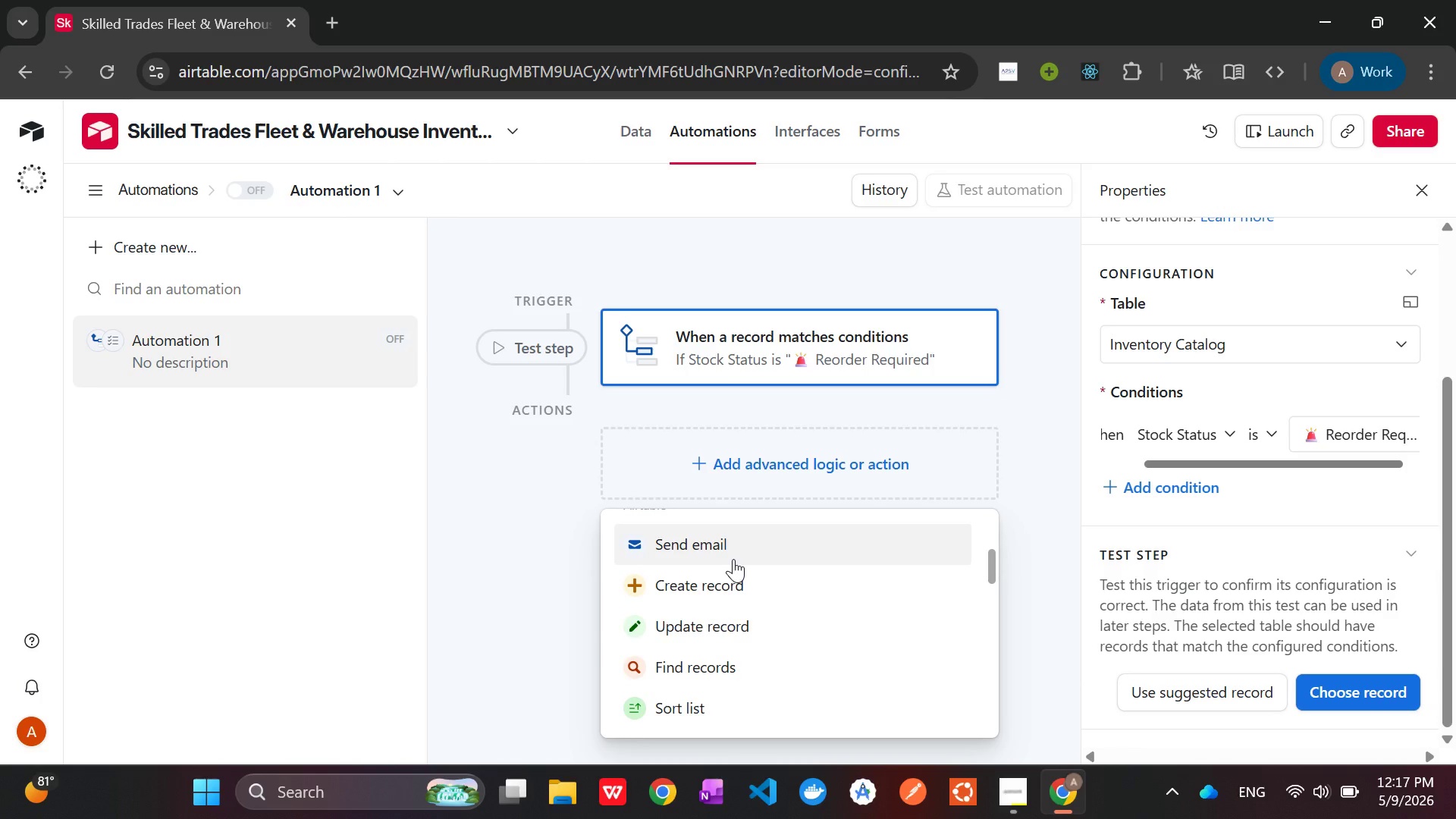 
left_click([733, 559])
 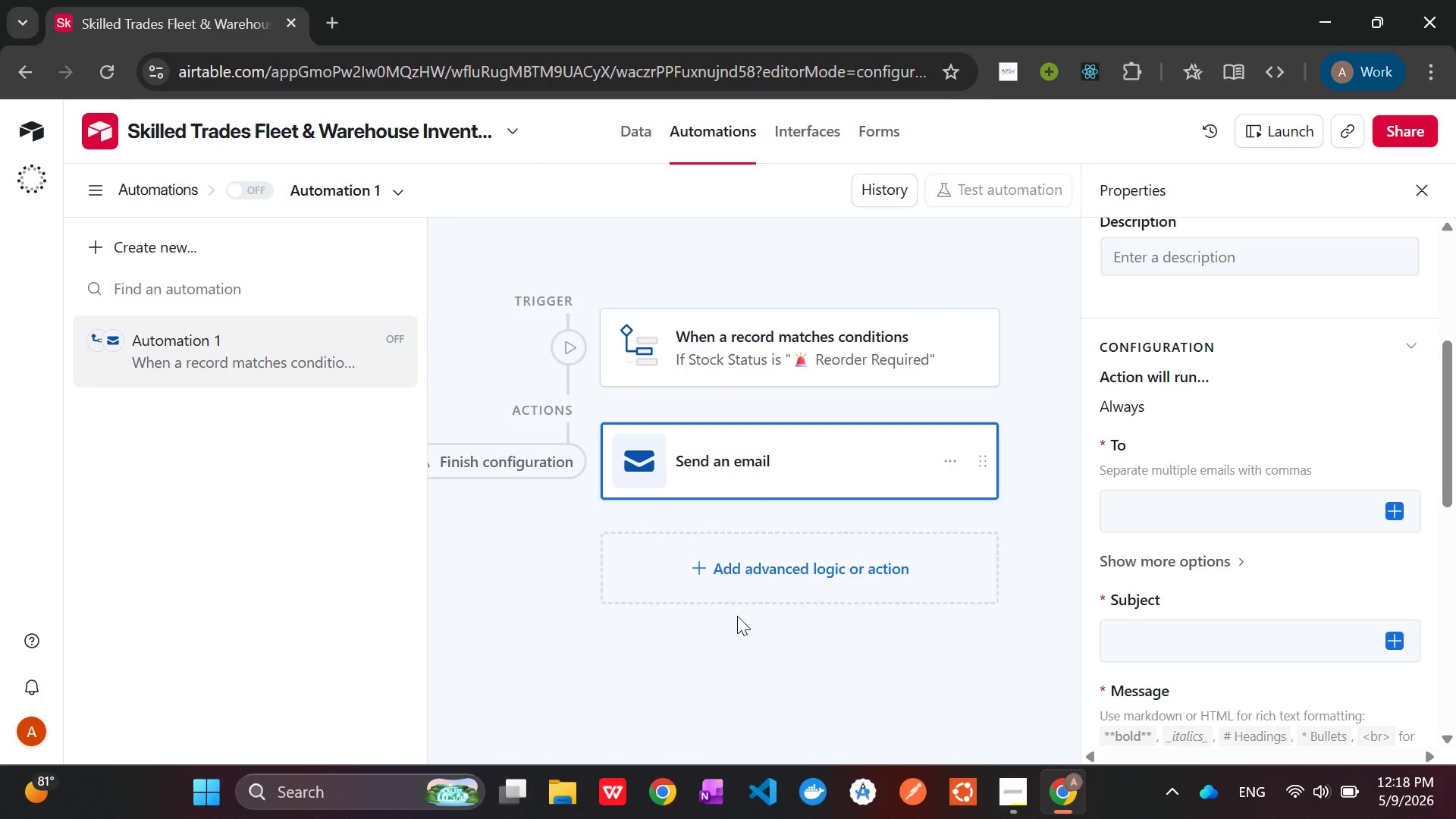 
wait(14.31)
 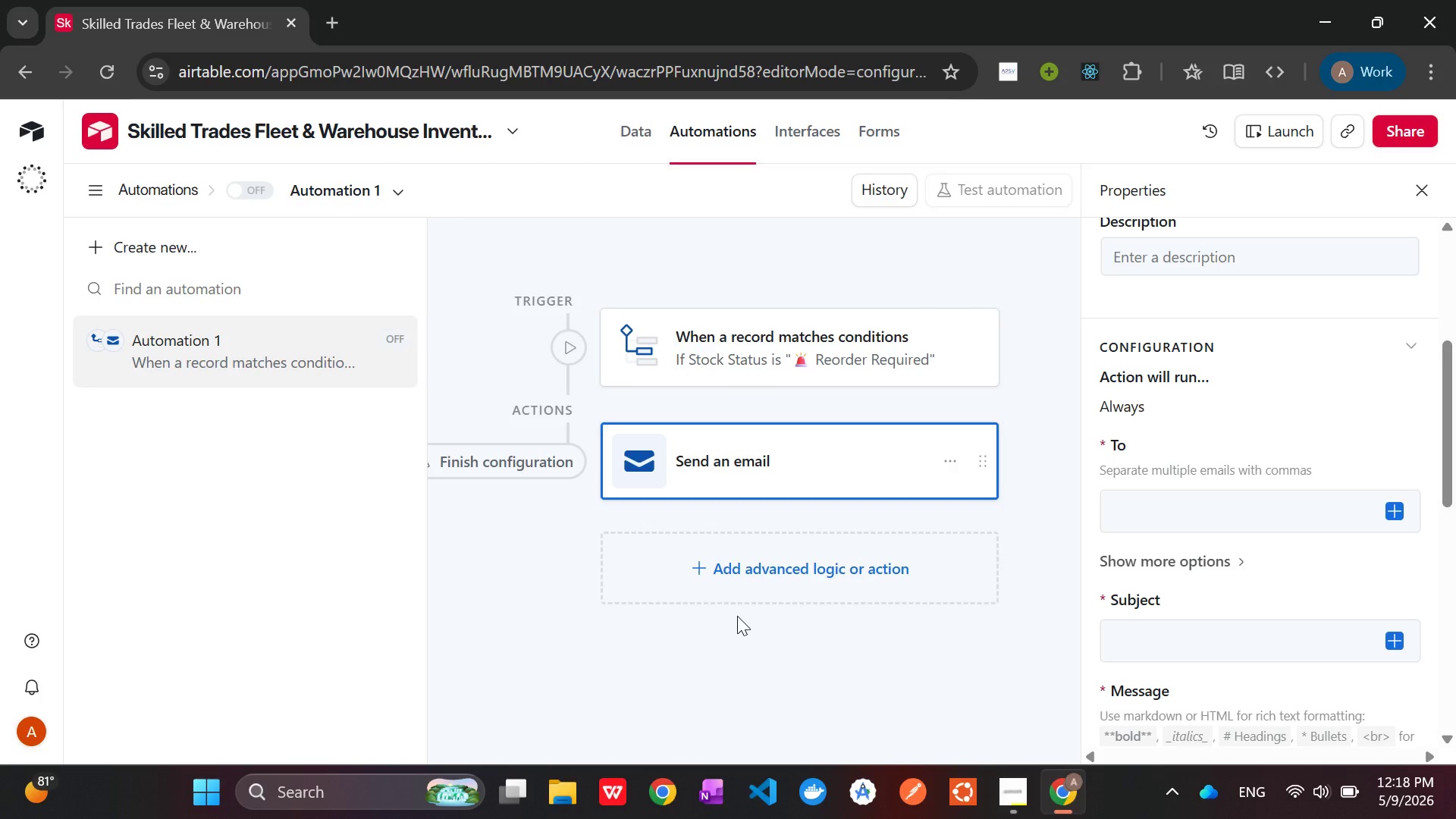 
left_click([784, 454])
 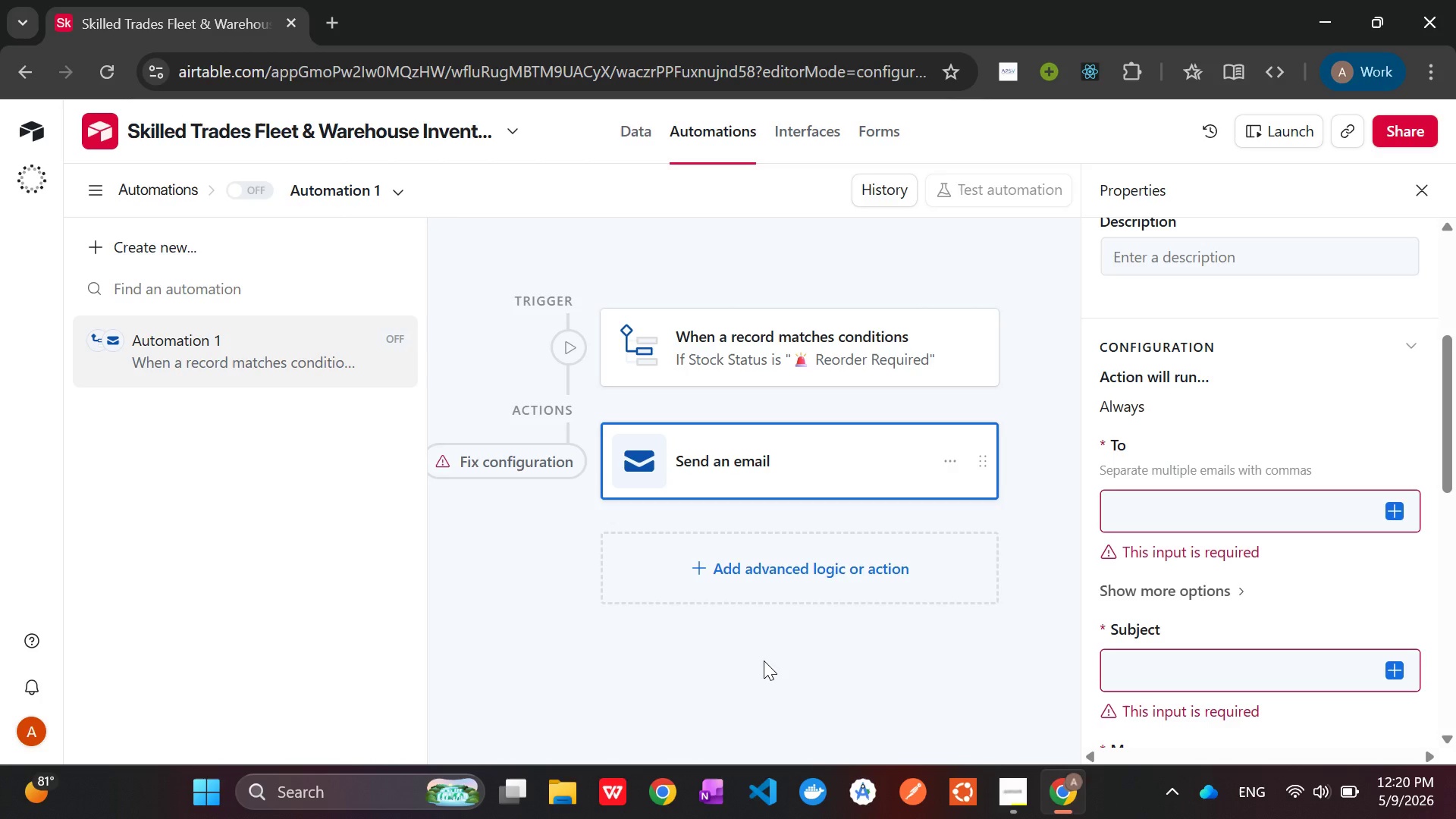 
wait(151.64)
 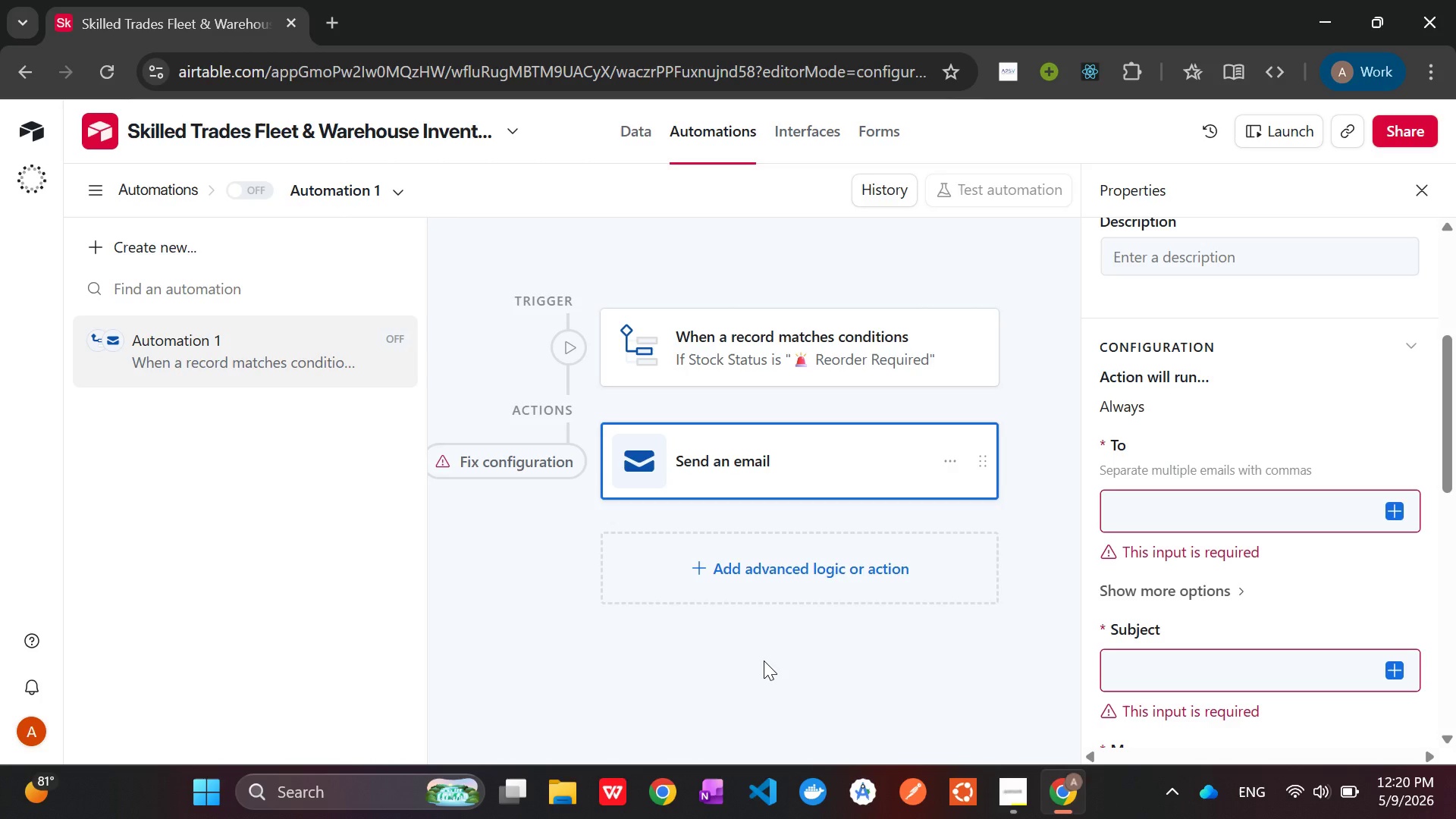 
left_click([636, 128])
 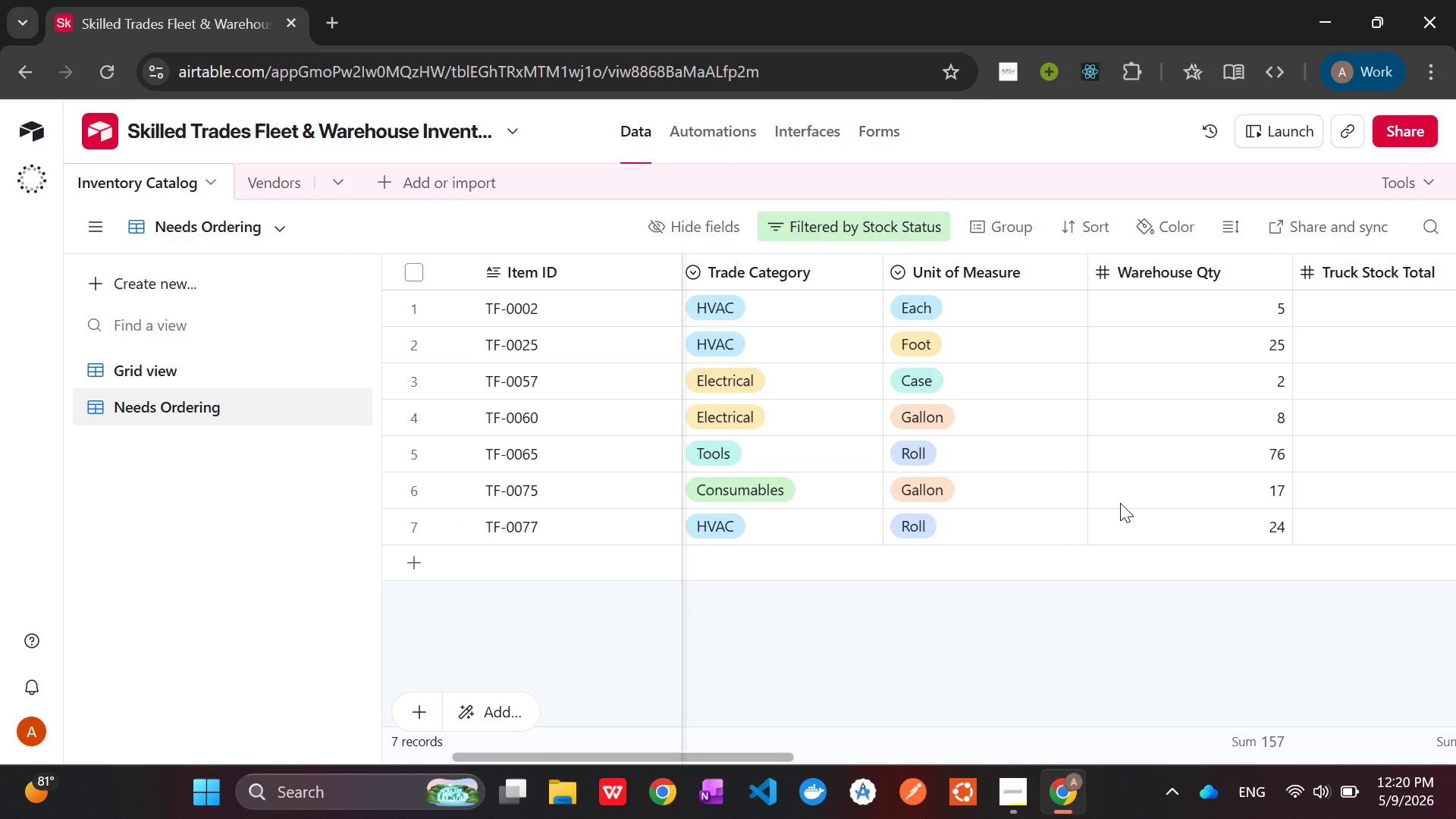 
wait(19.78)
 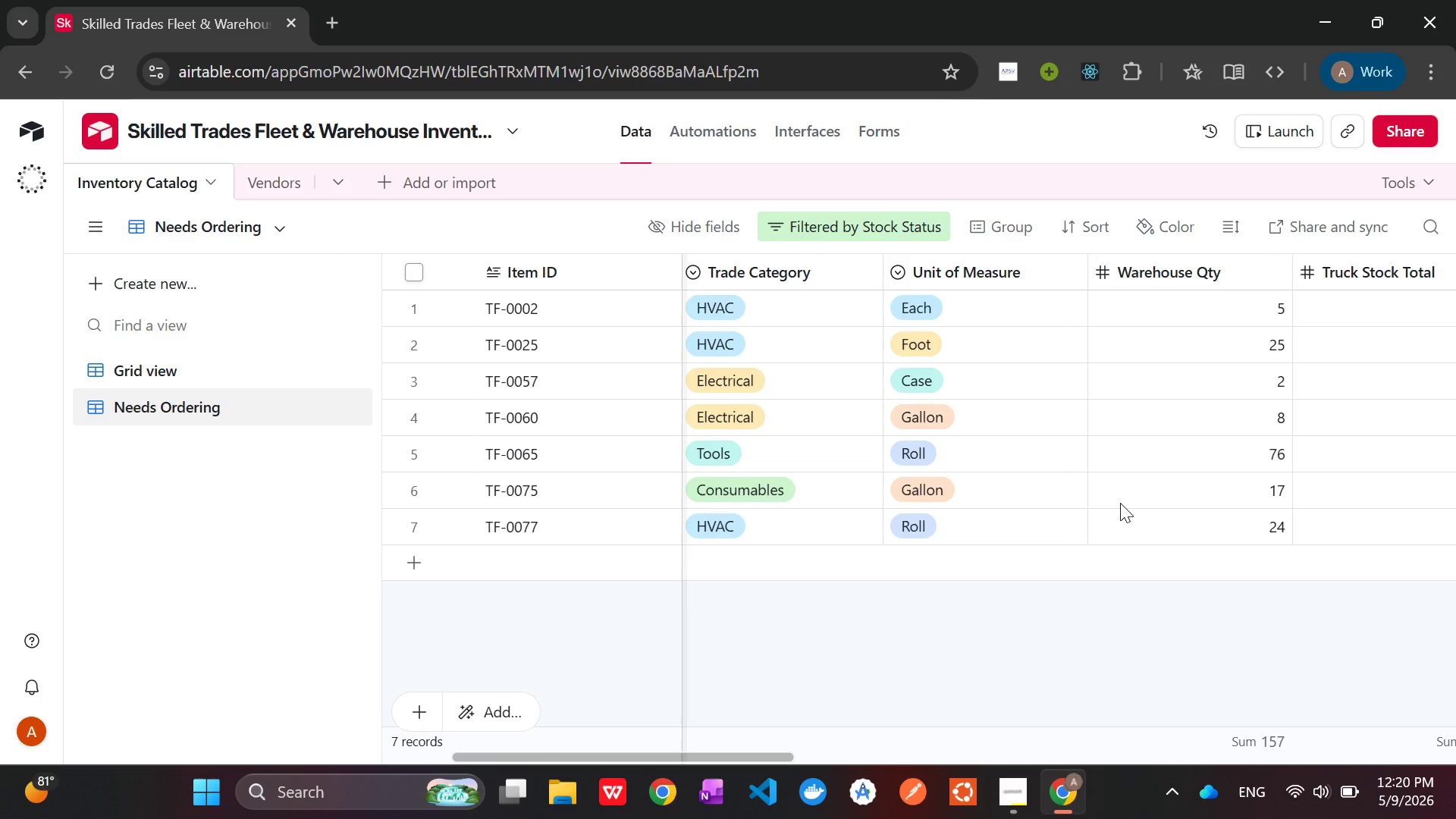 
left_click([168, 375])
 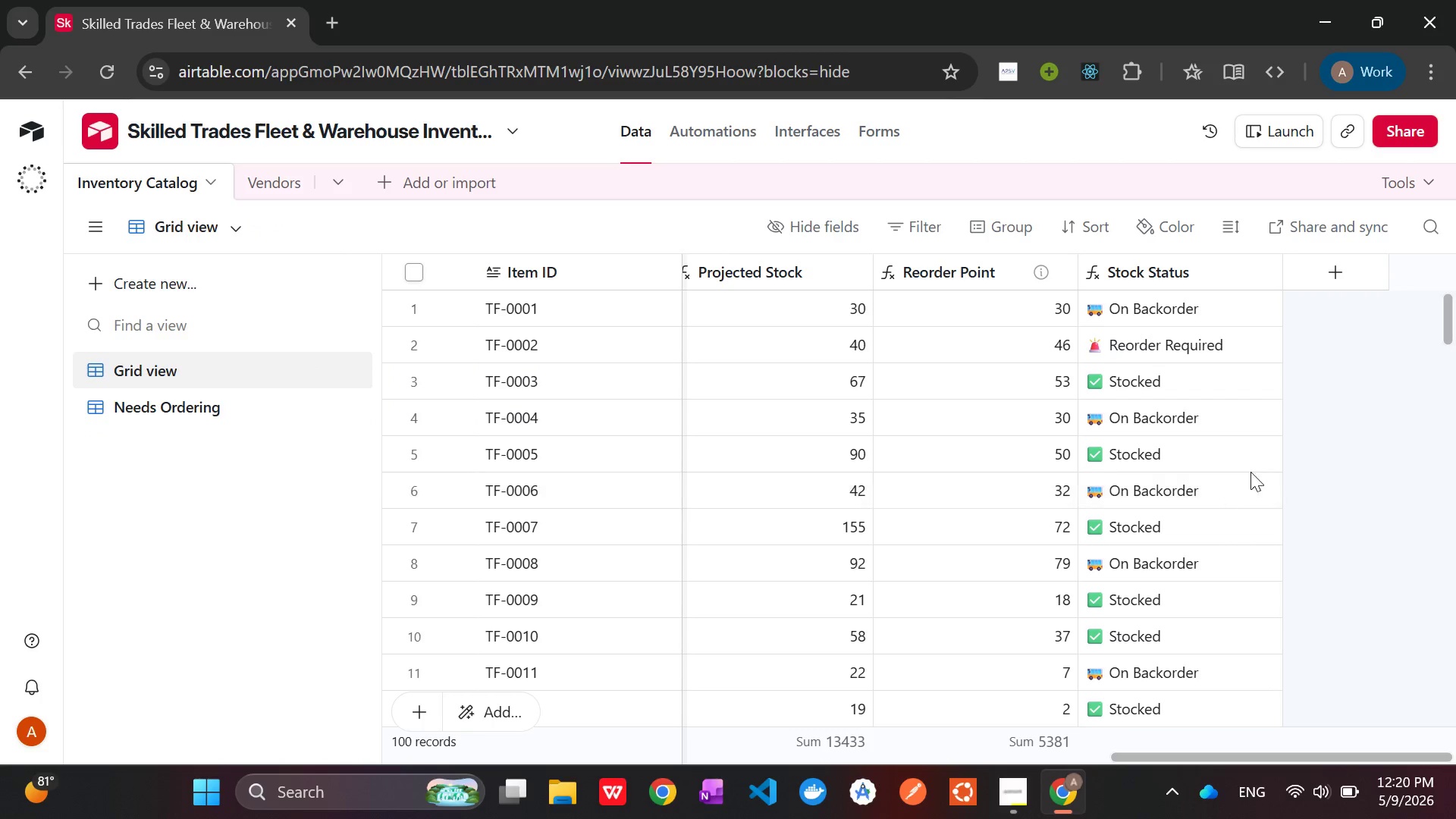 
left_click([1324, 273])
 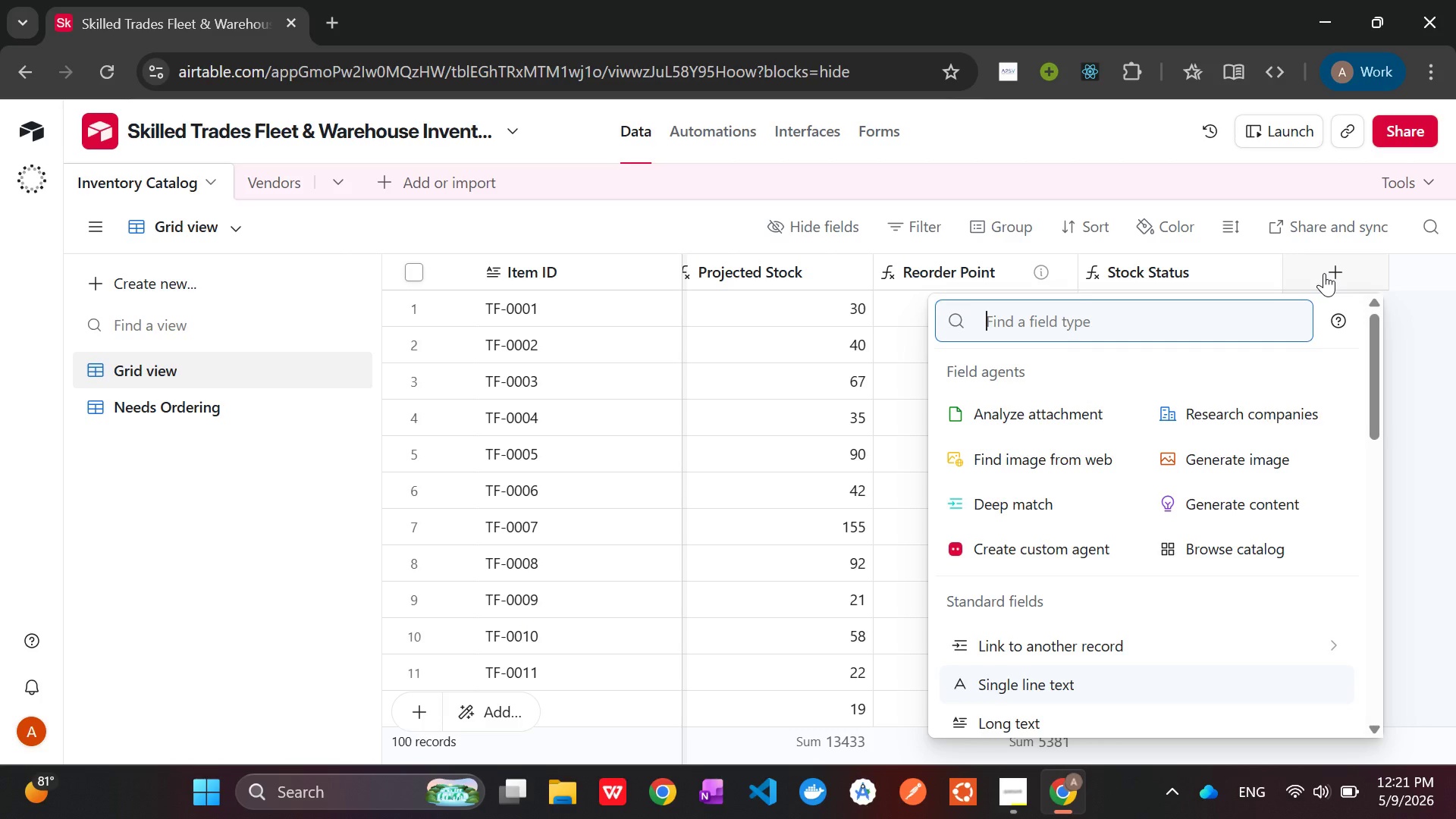 
type(Che)
 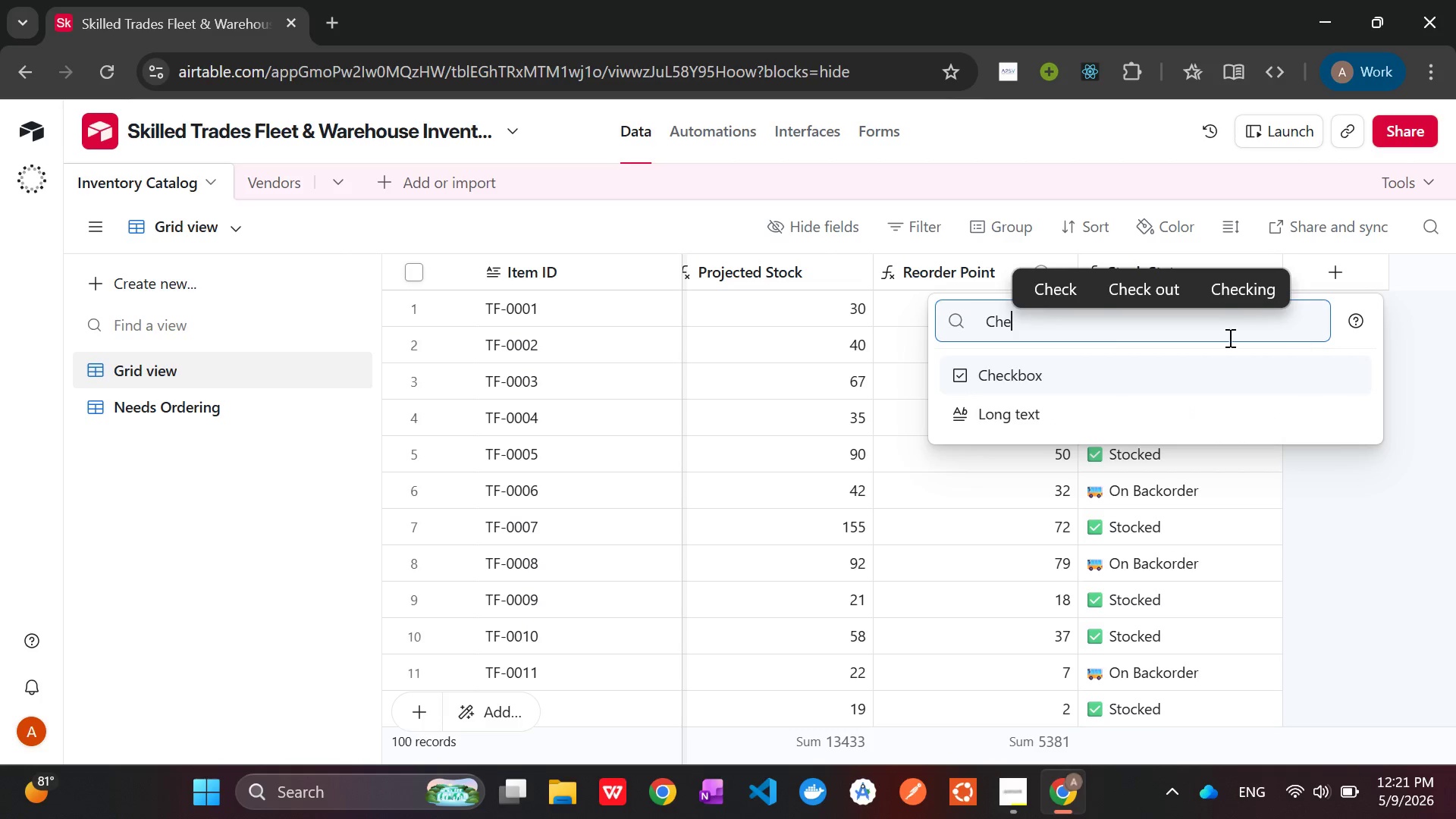 
left_click([1167, 378])
 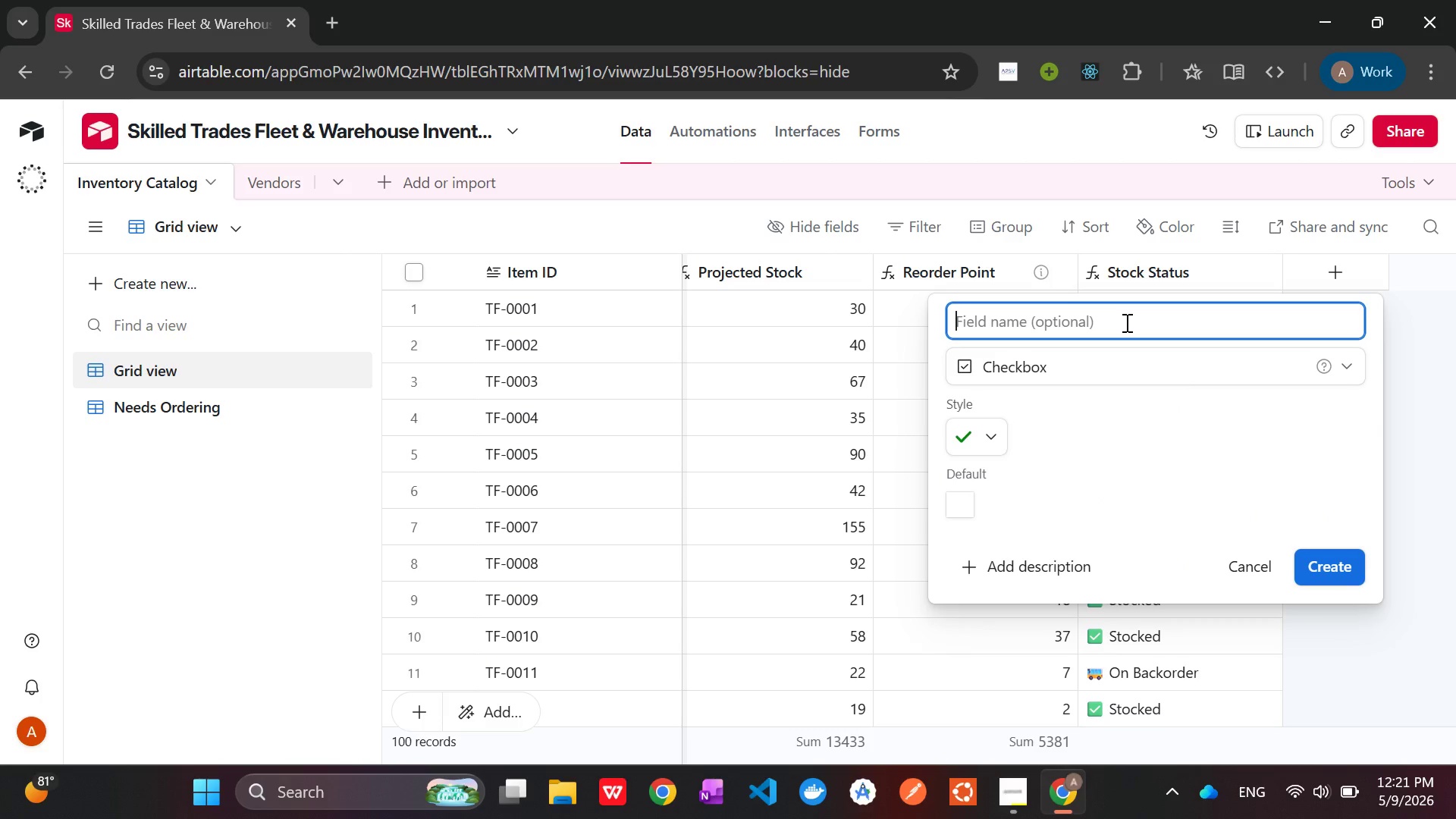 
type(Needs Ordering Flag)
 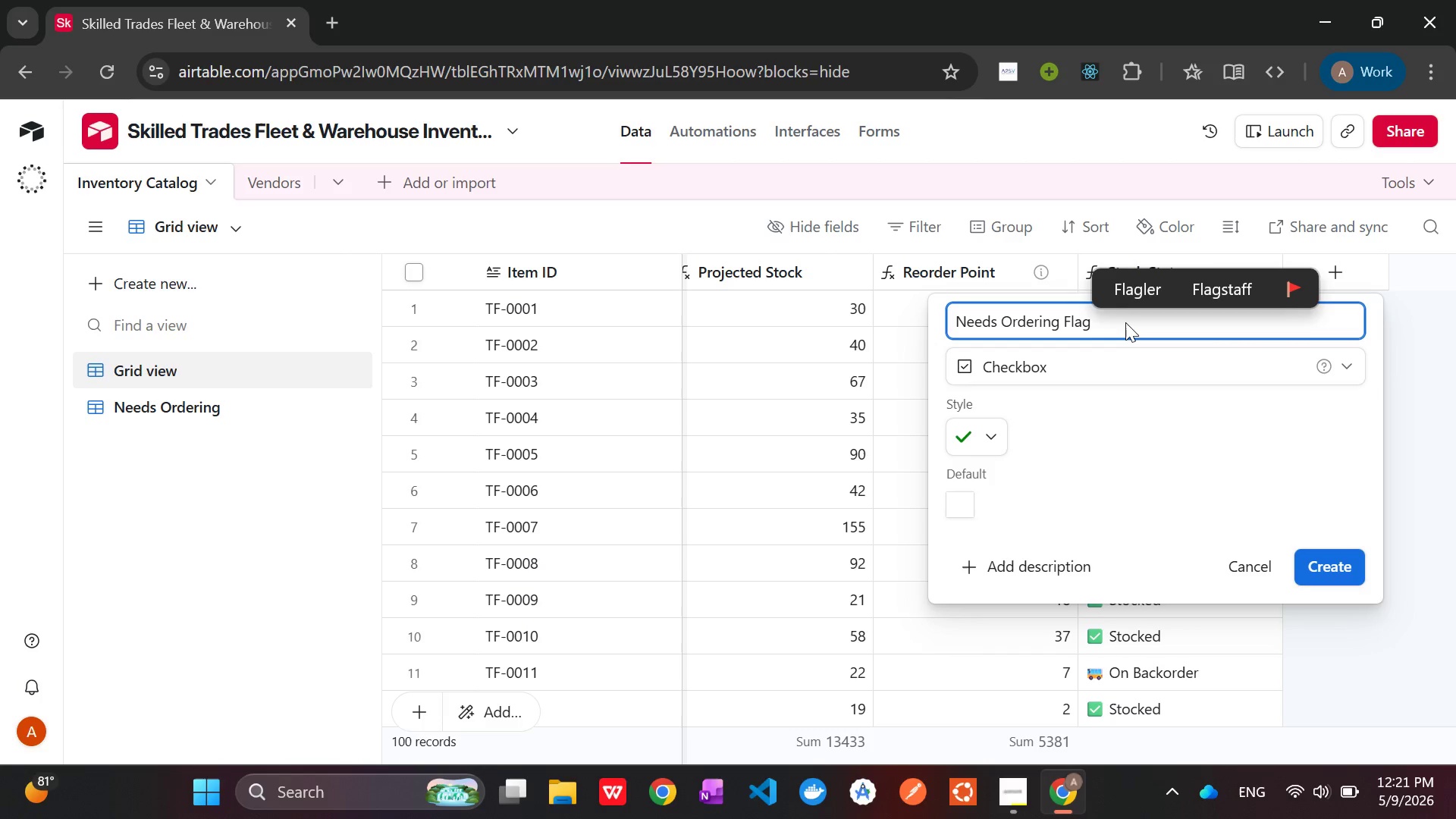 
left_click([1344, 568])
 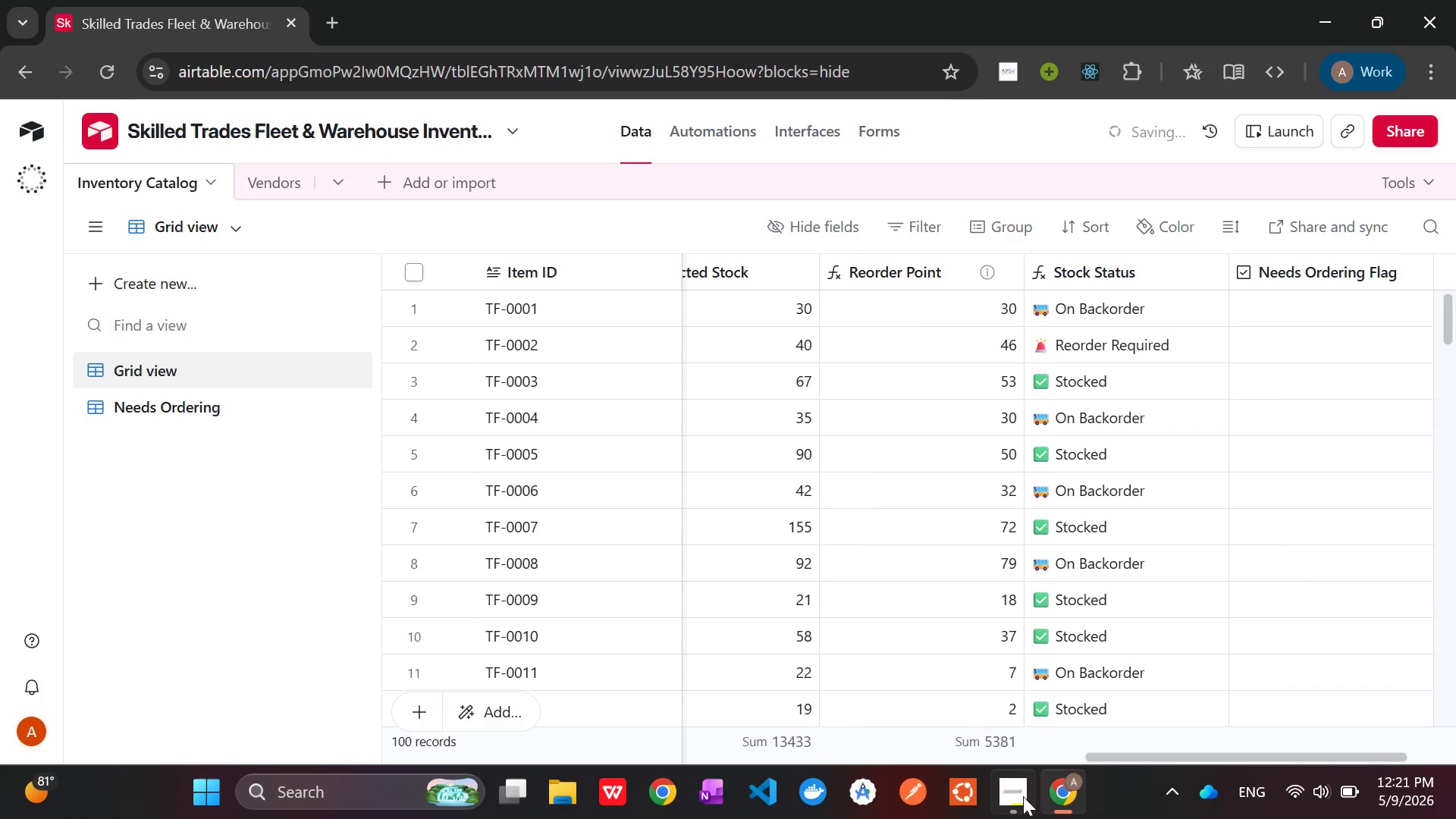 
left_click([1015, 801])